 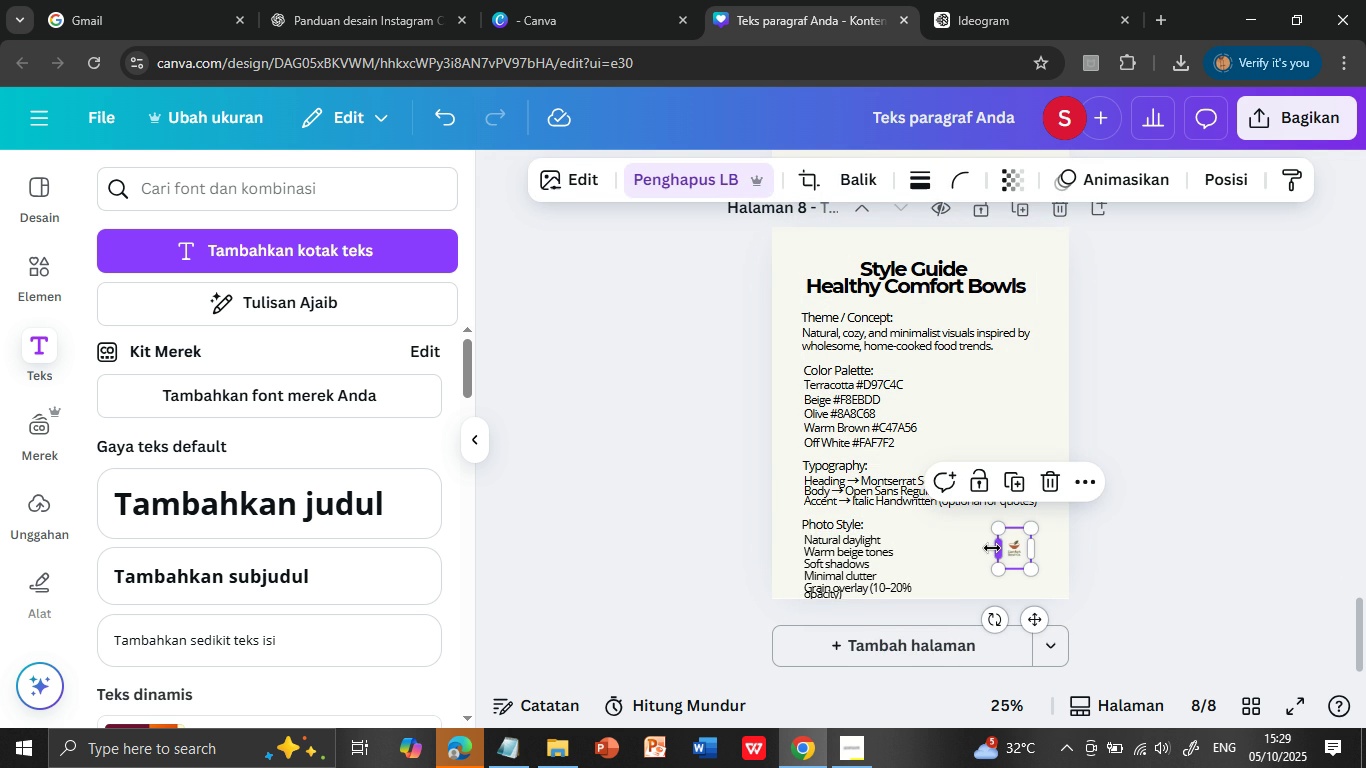 
key(Delete)
 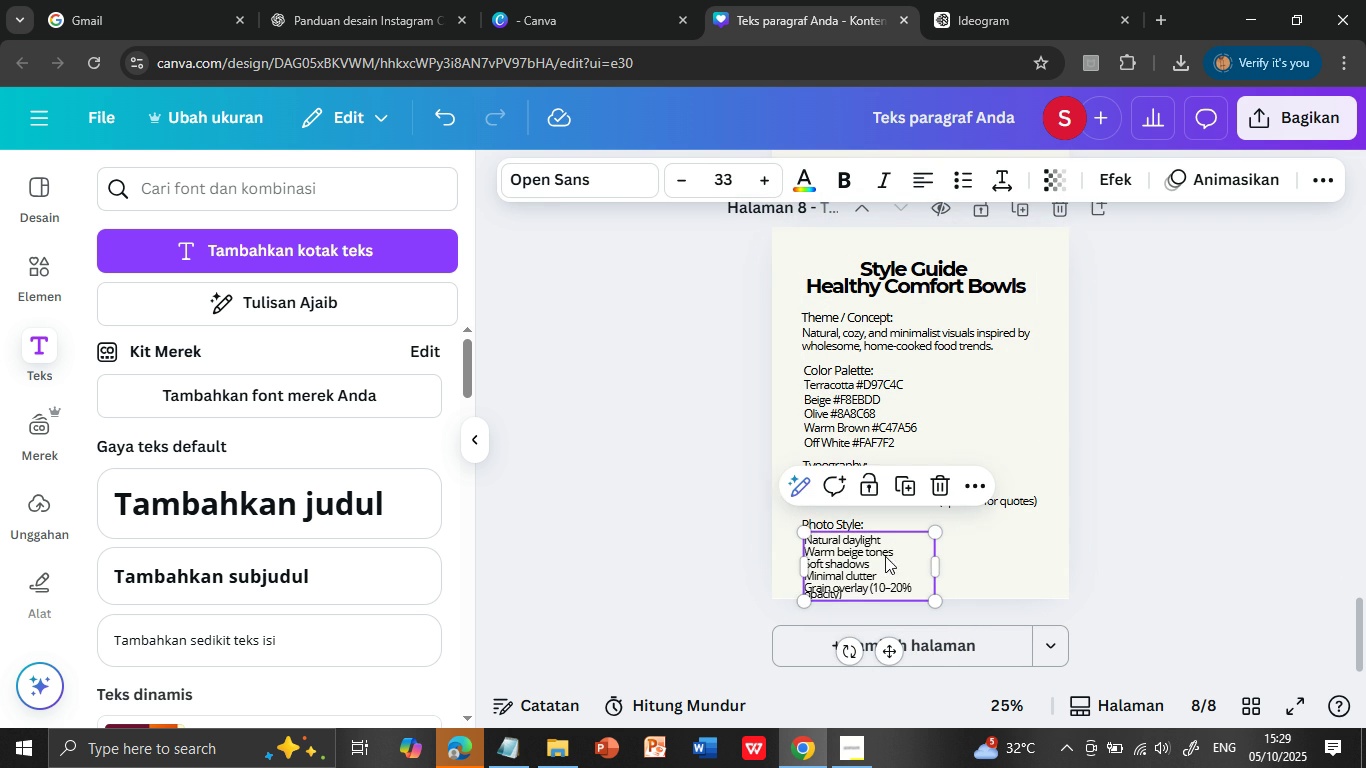 
left_click([885, 563])
 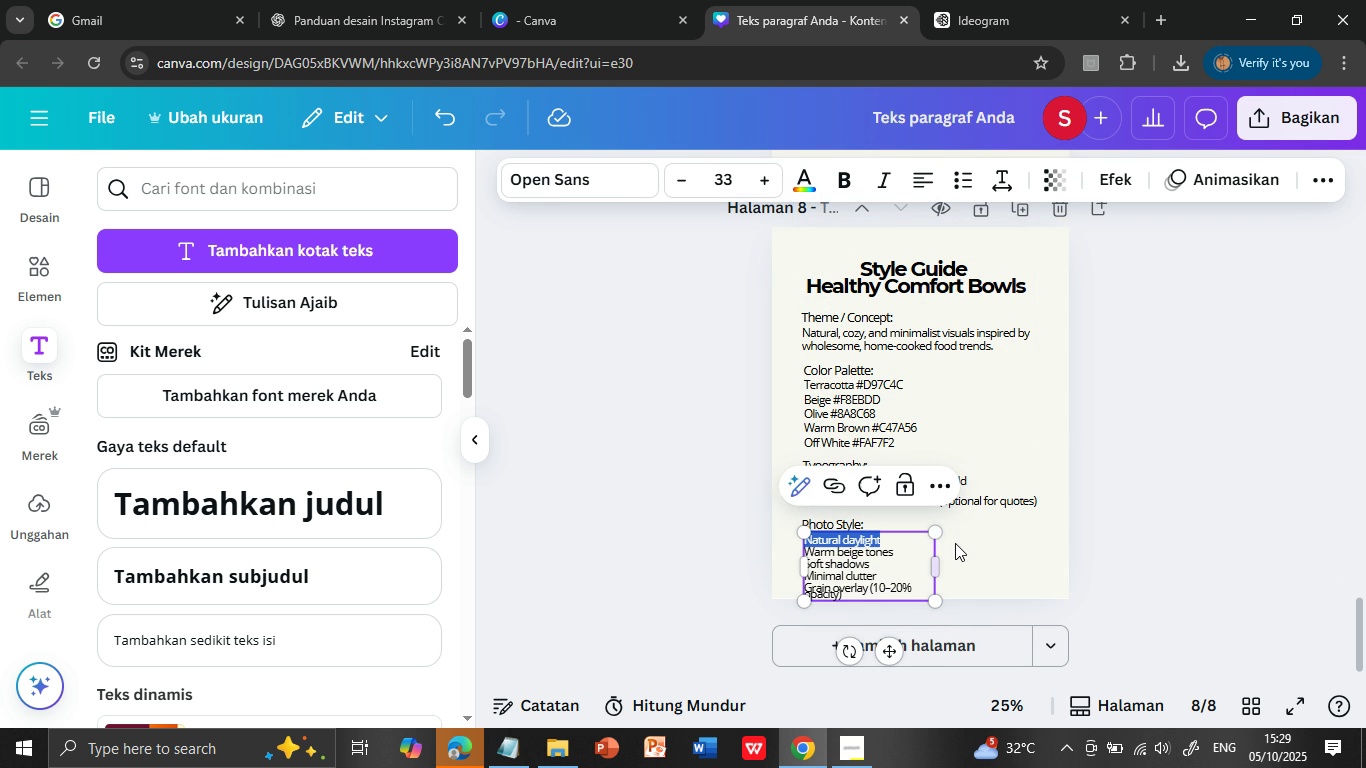 
double_click([880, 540])
 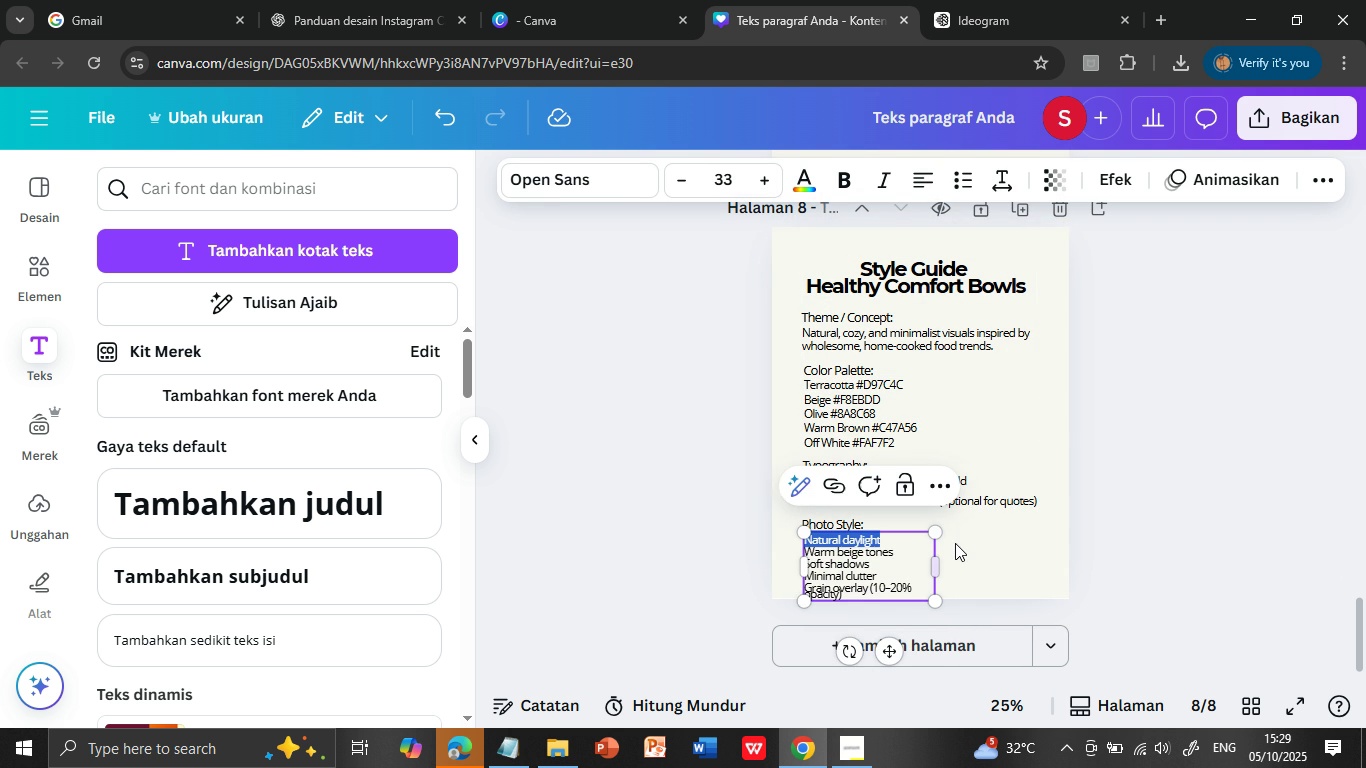 
triple_click([880, 540])